 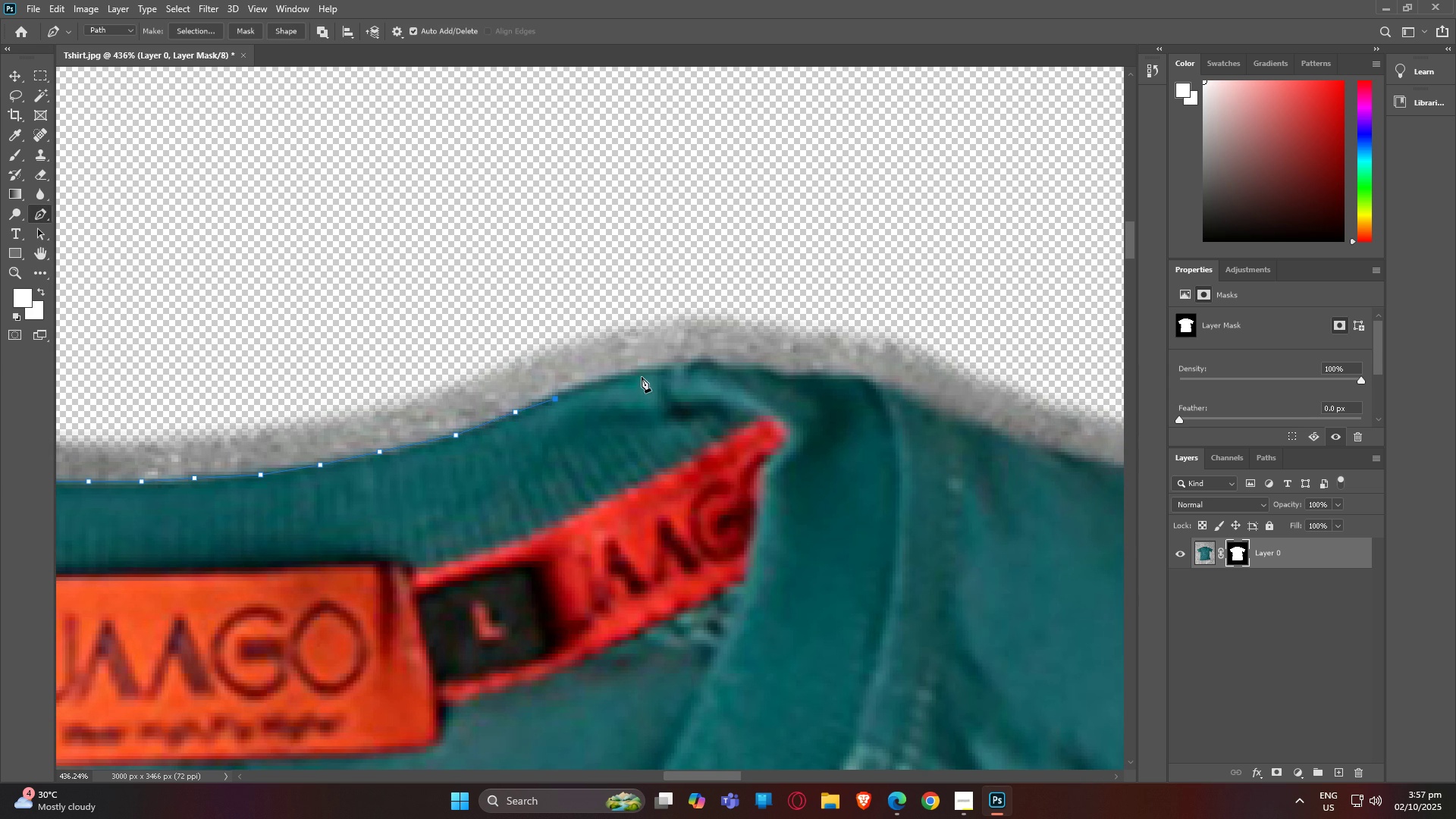 
left_click([646, 367])
 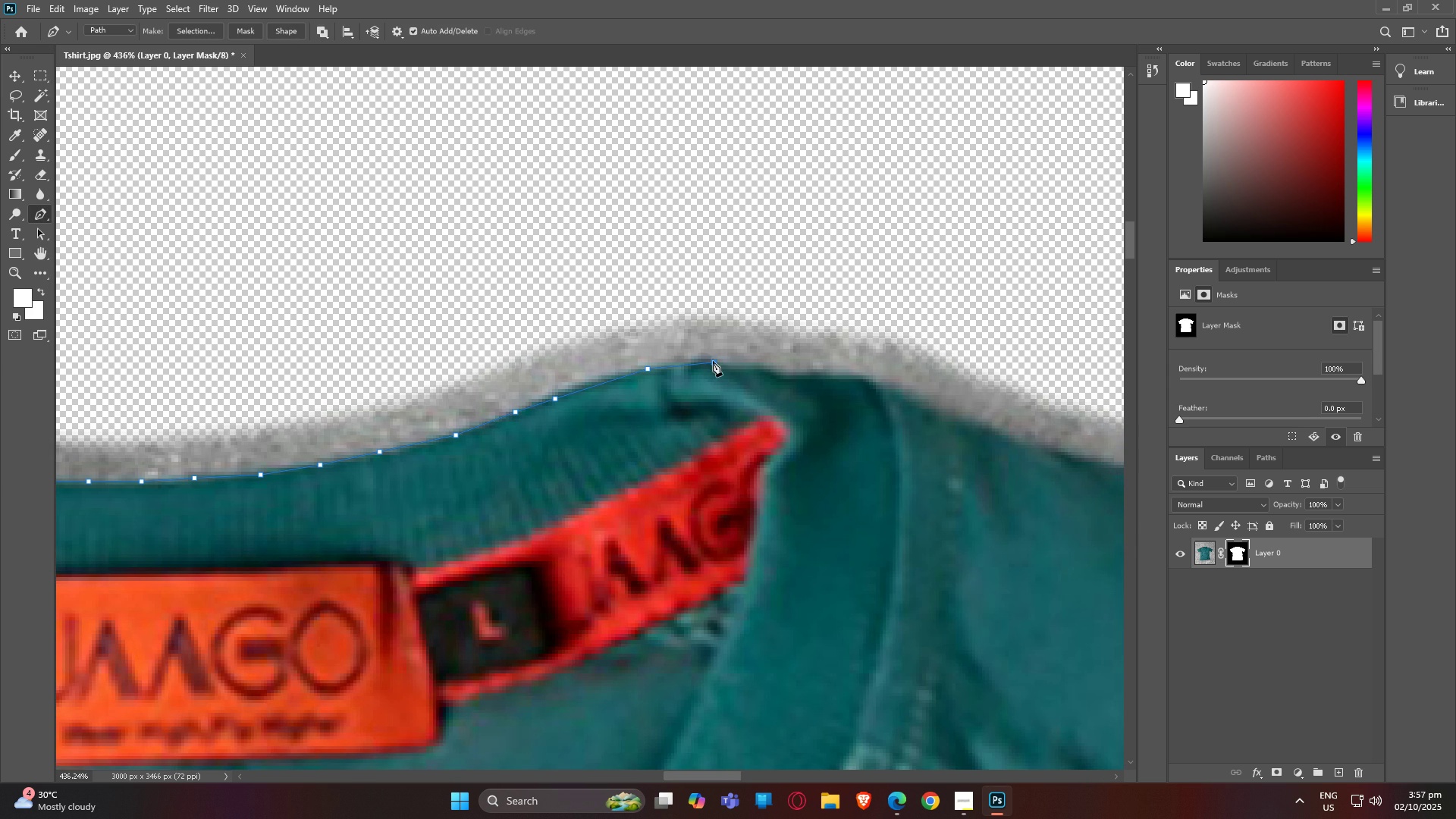 
double_click([713, 361])
 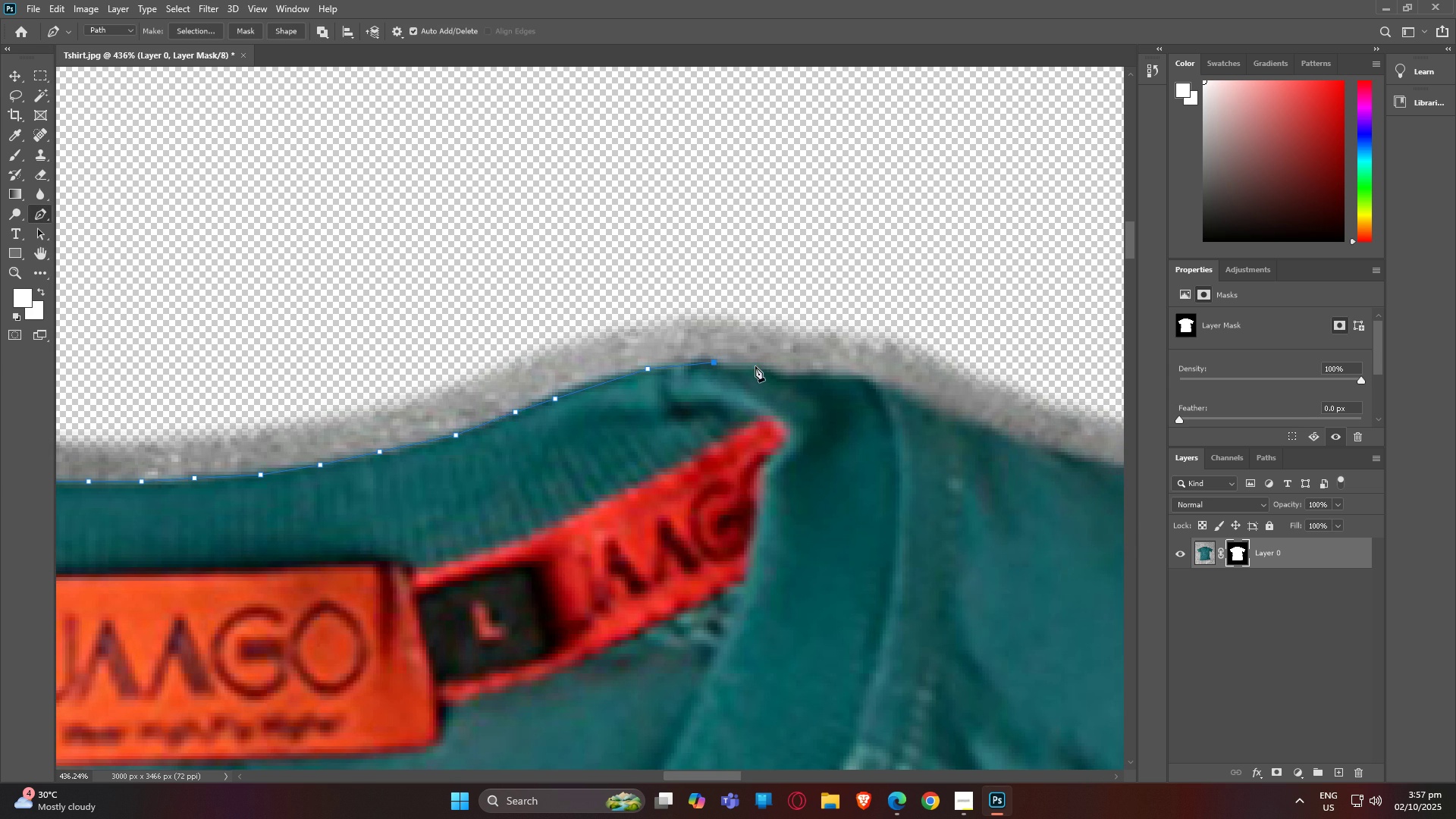 
left_click([751, 366])
 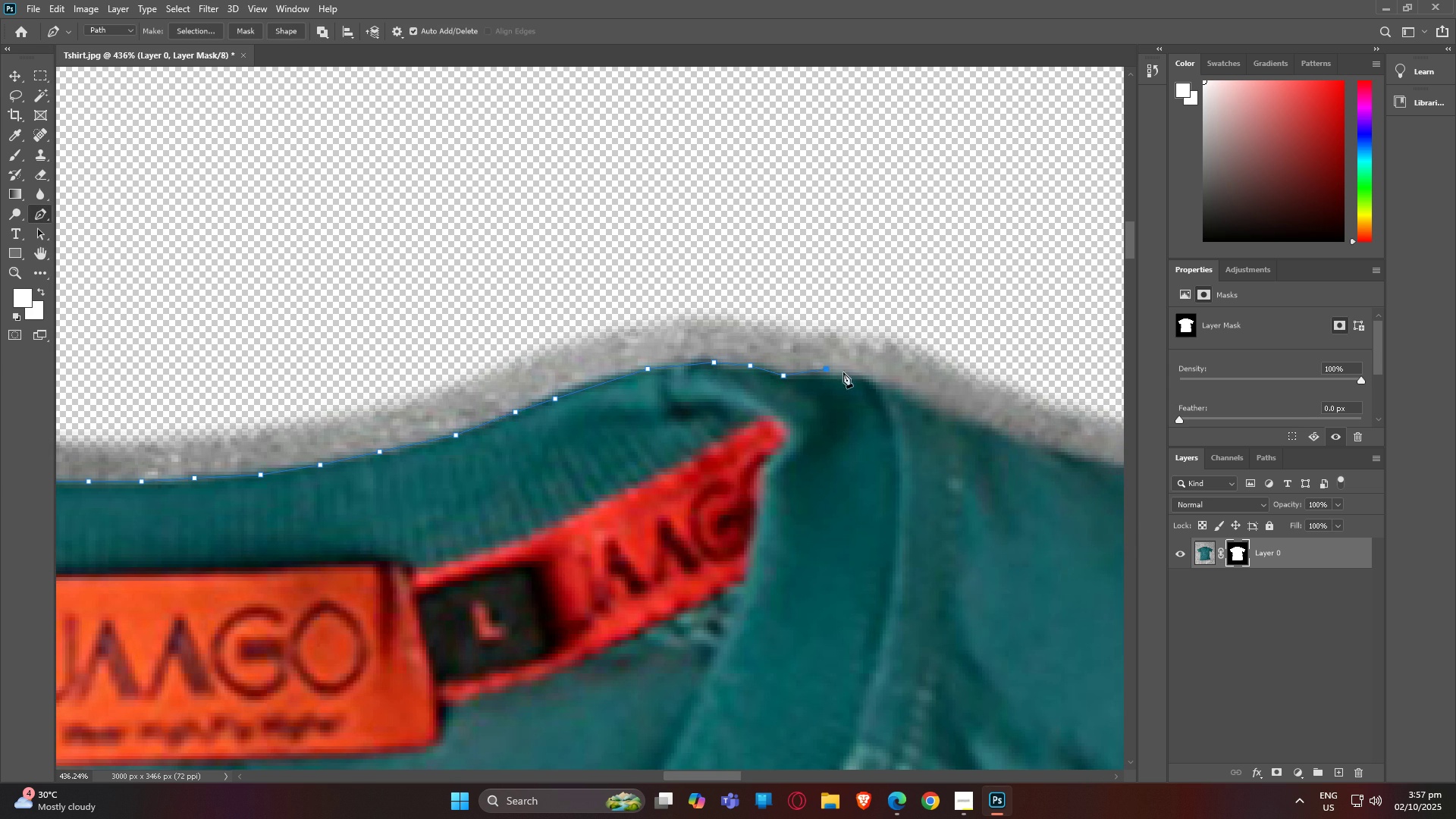 
double_click([870, 379])
 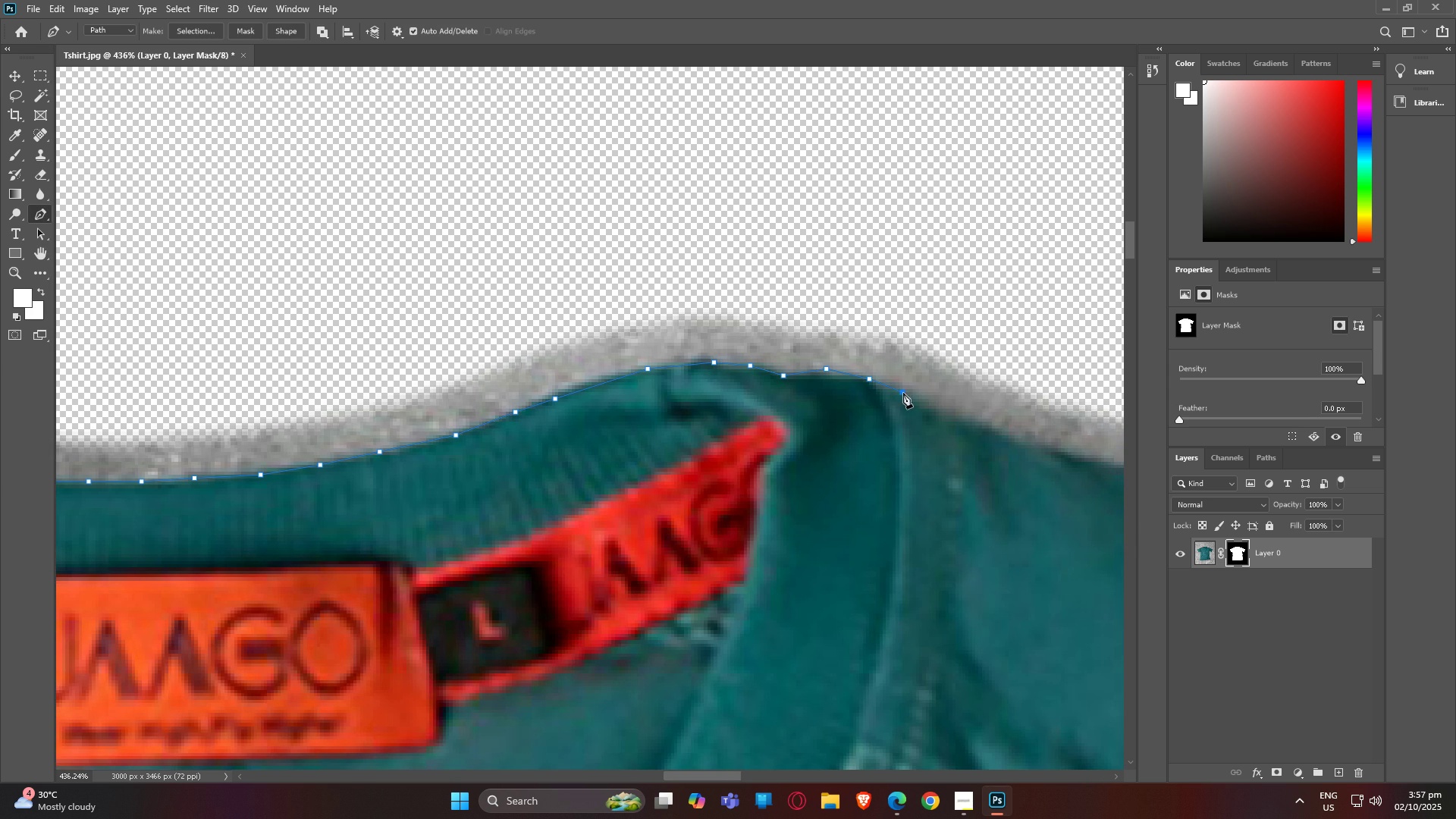 
triple_click([903, 393])
 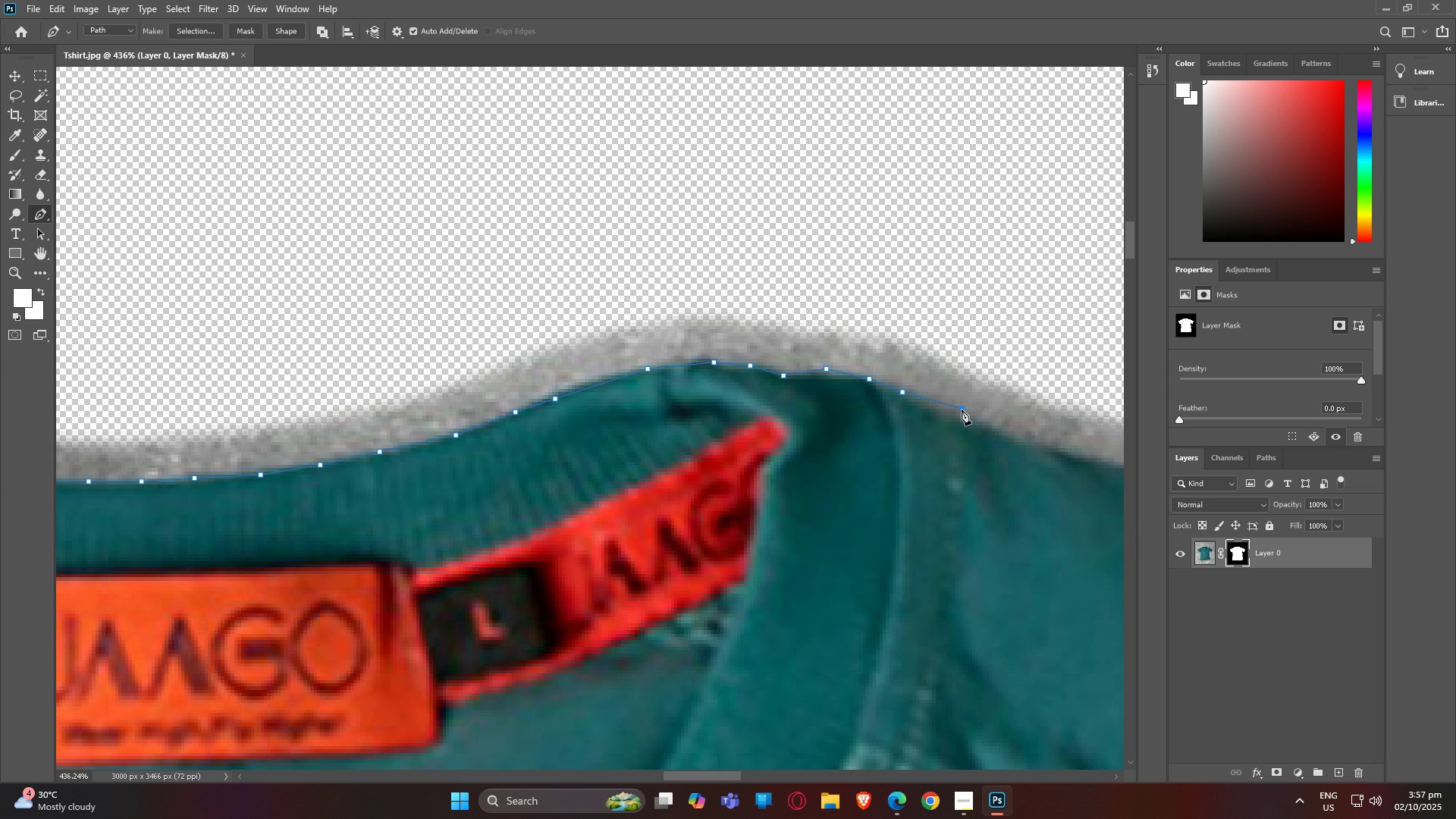 
triple_click([962, 410])
 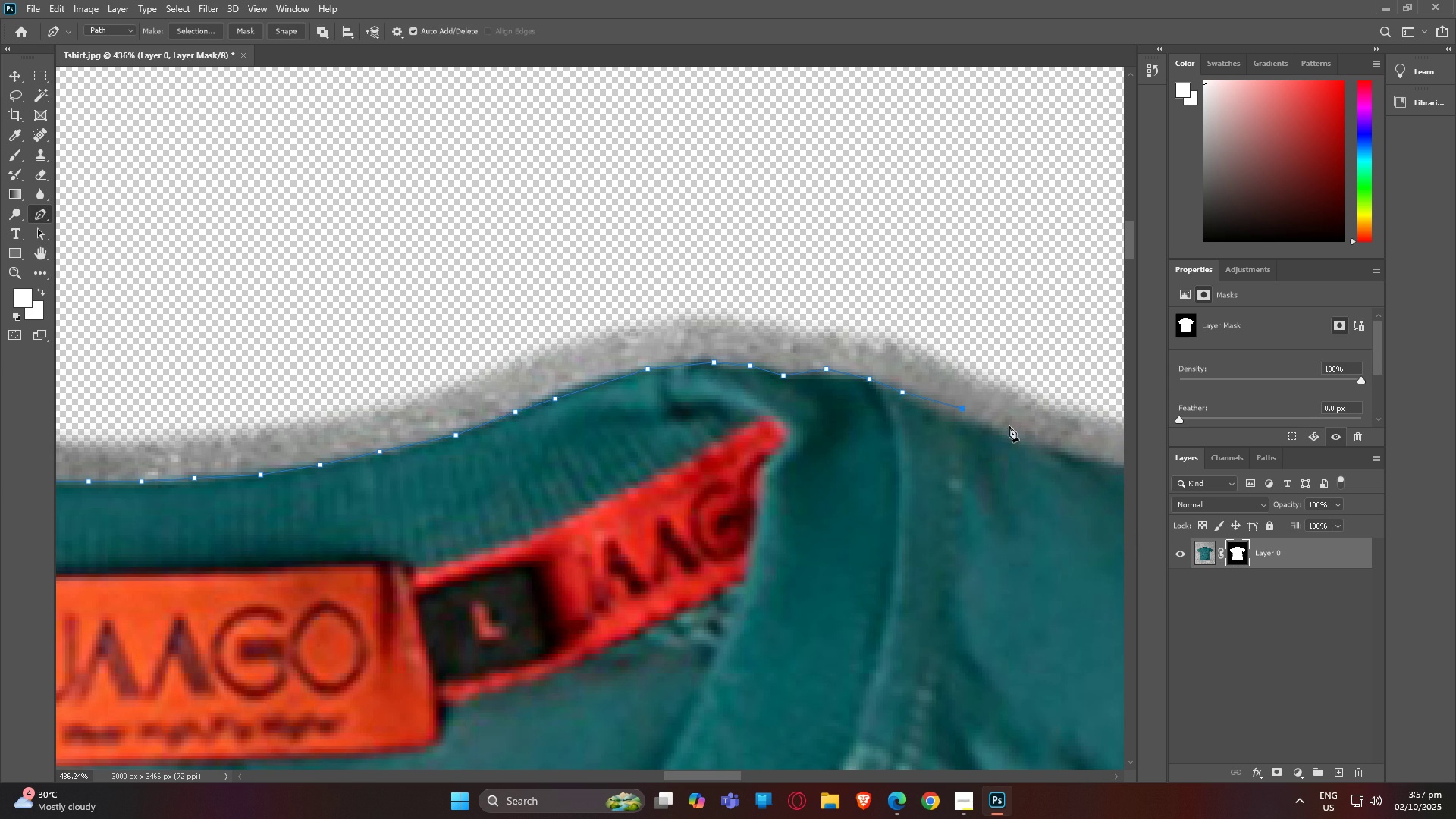 
type(hp)